 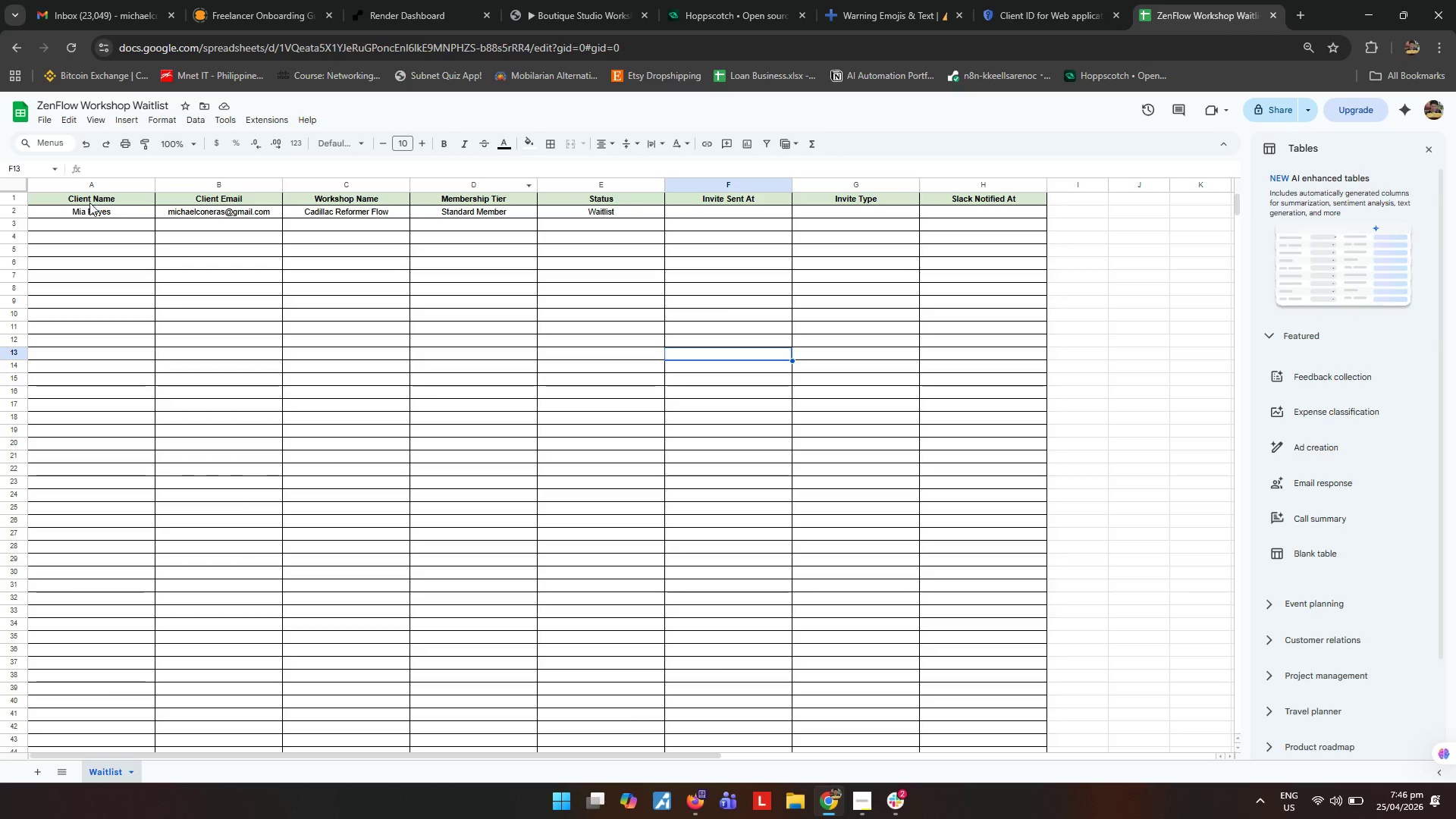 
left_click([890, 807])
 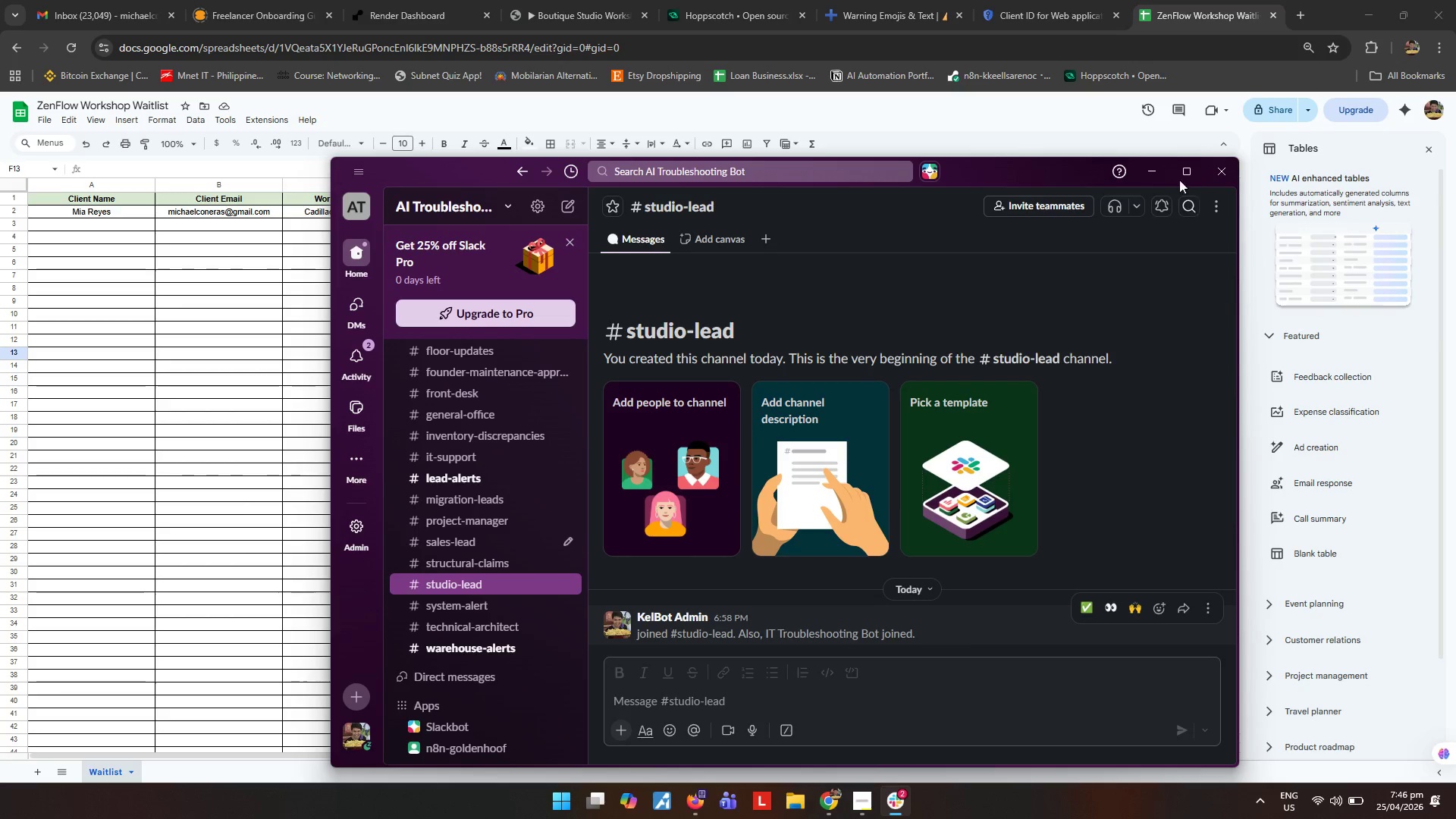 
left_click([1156, 171])
 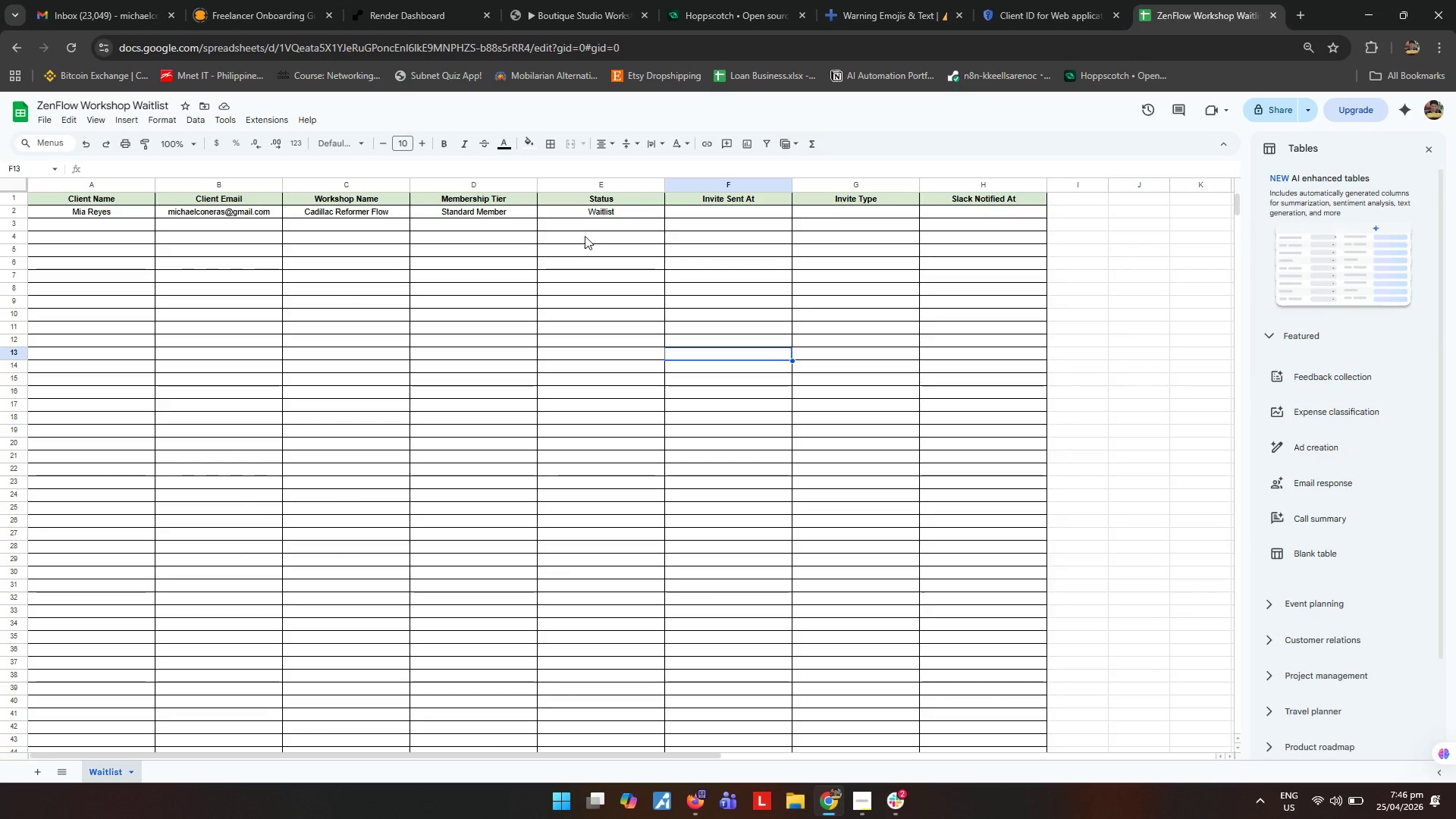 
left_click([601, 210])
 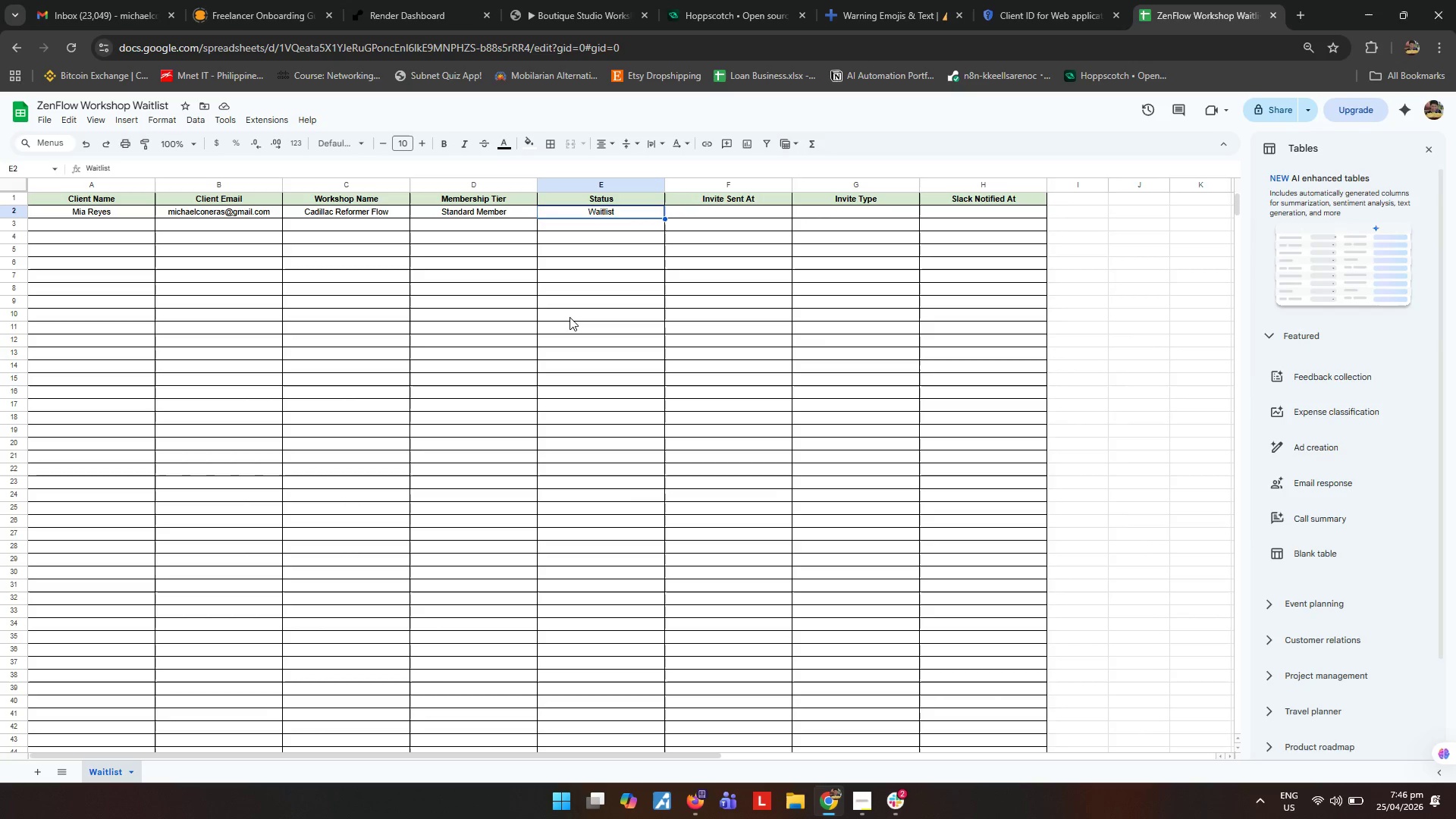 
type(Spot Open)
 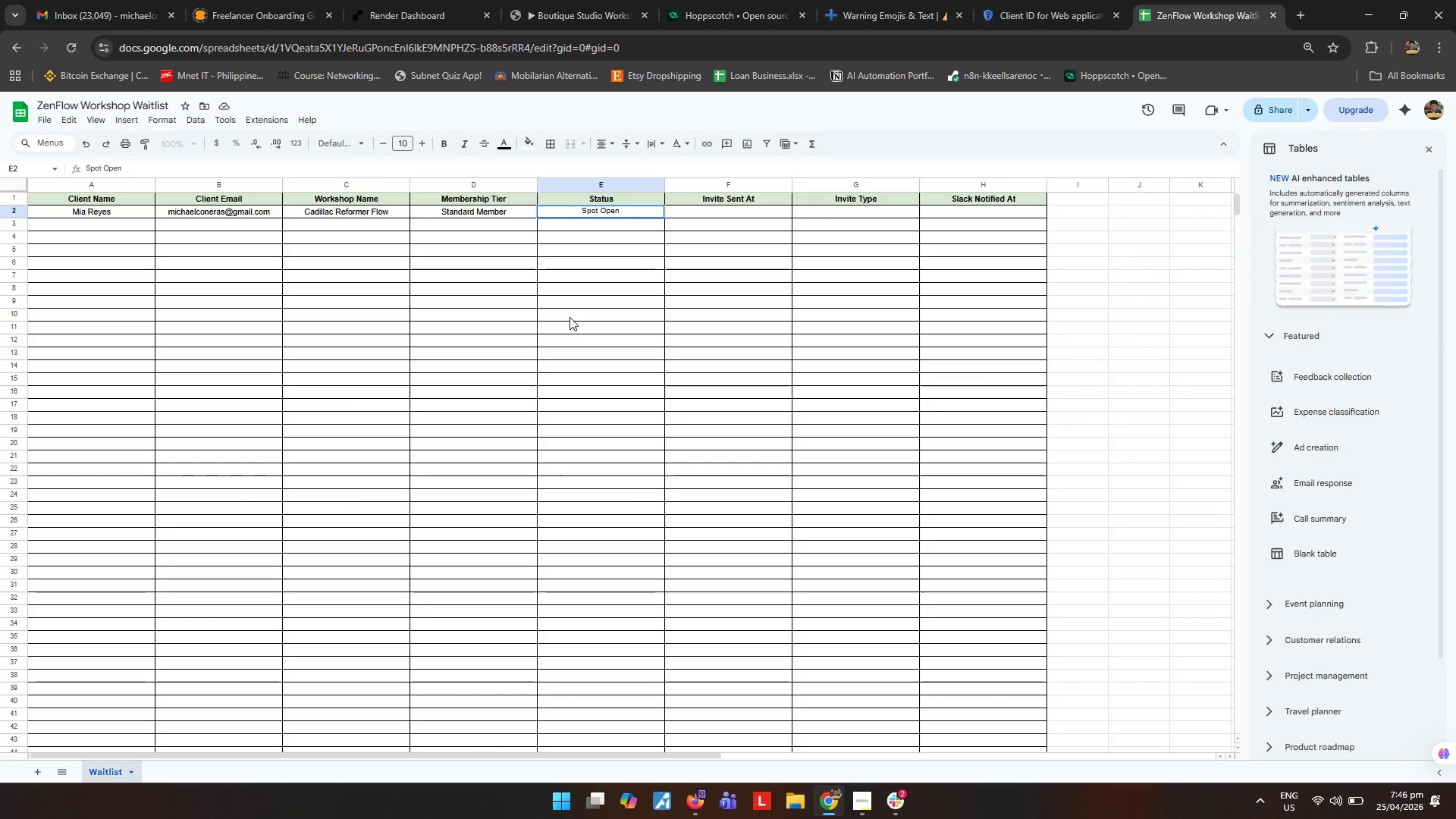 
left_click([570, 317])
 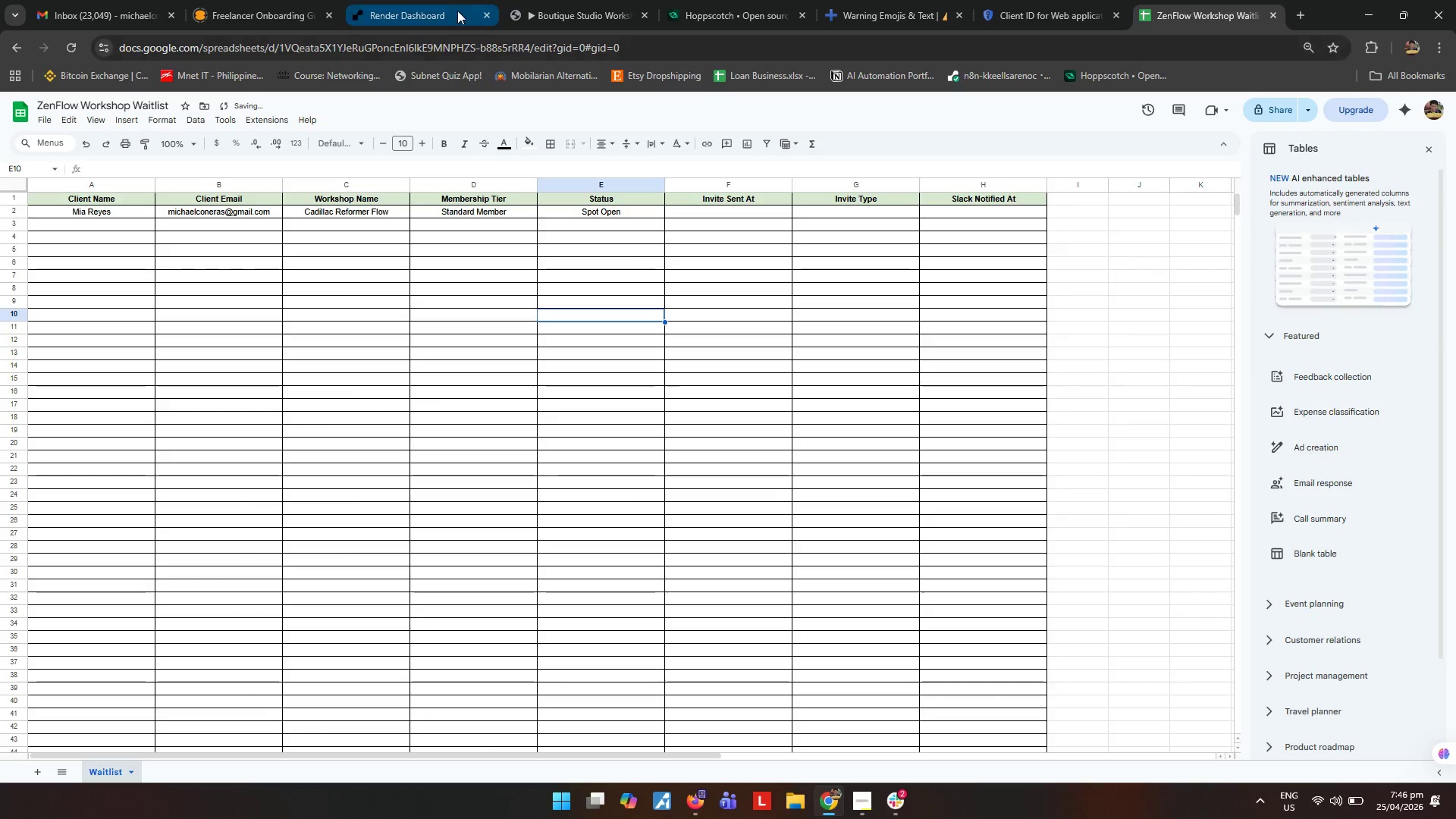 
left_click([551, 14])
 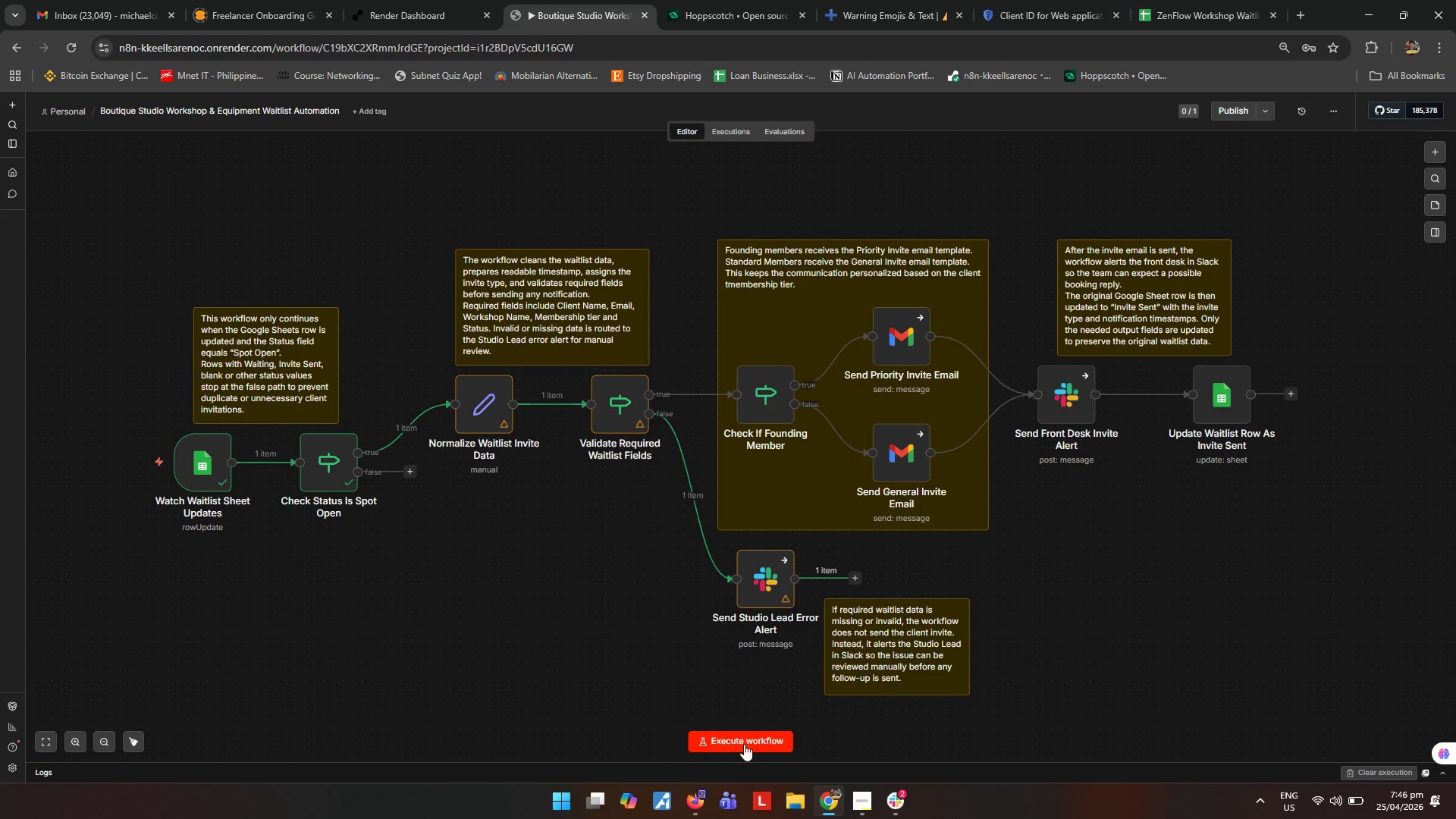 
left_click([755, 736])
 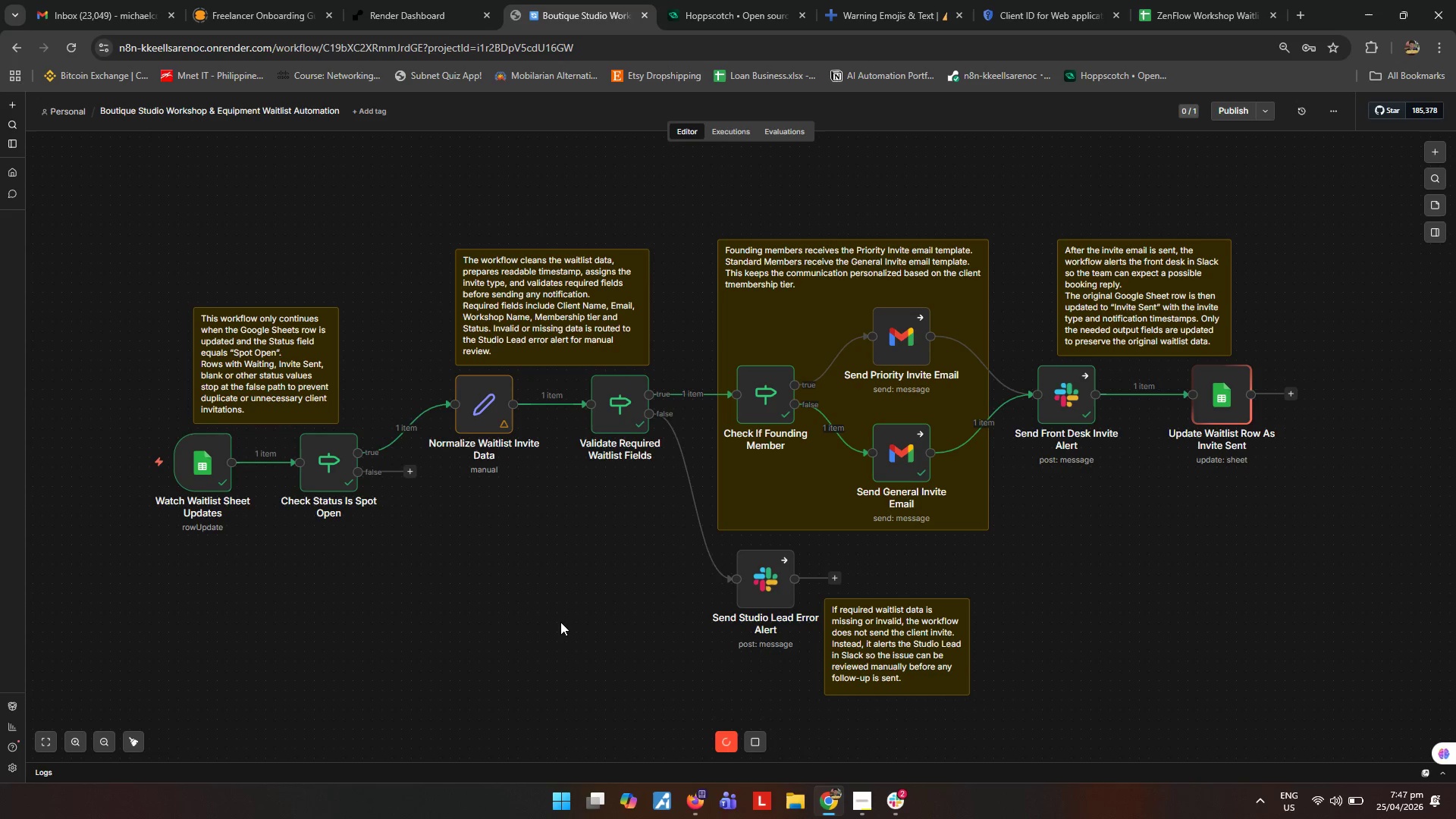 
wait(10.14)
 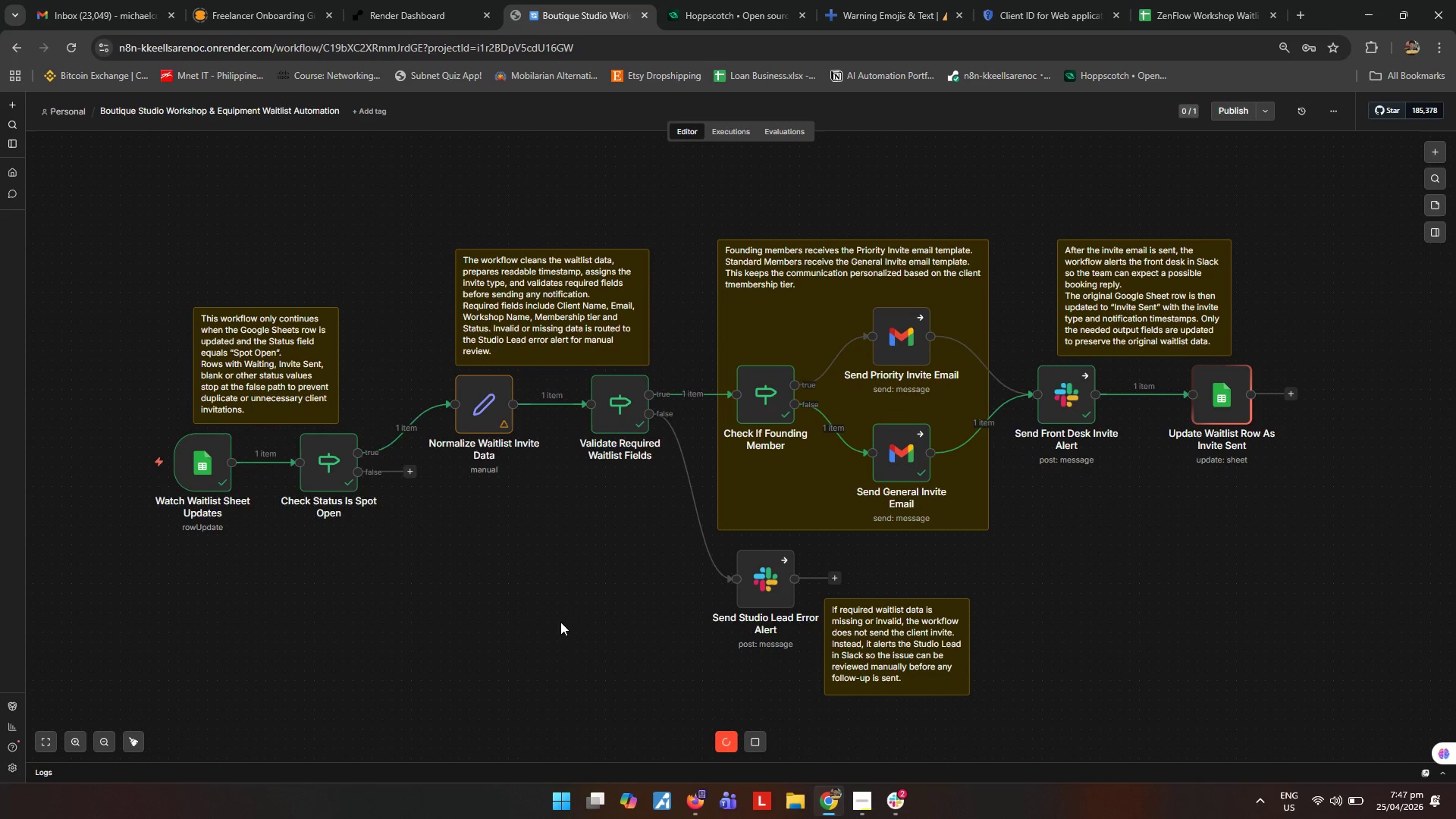 
left_click([98, 18])
 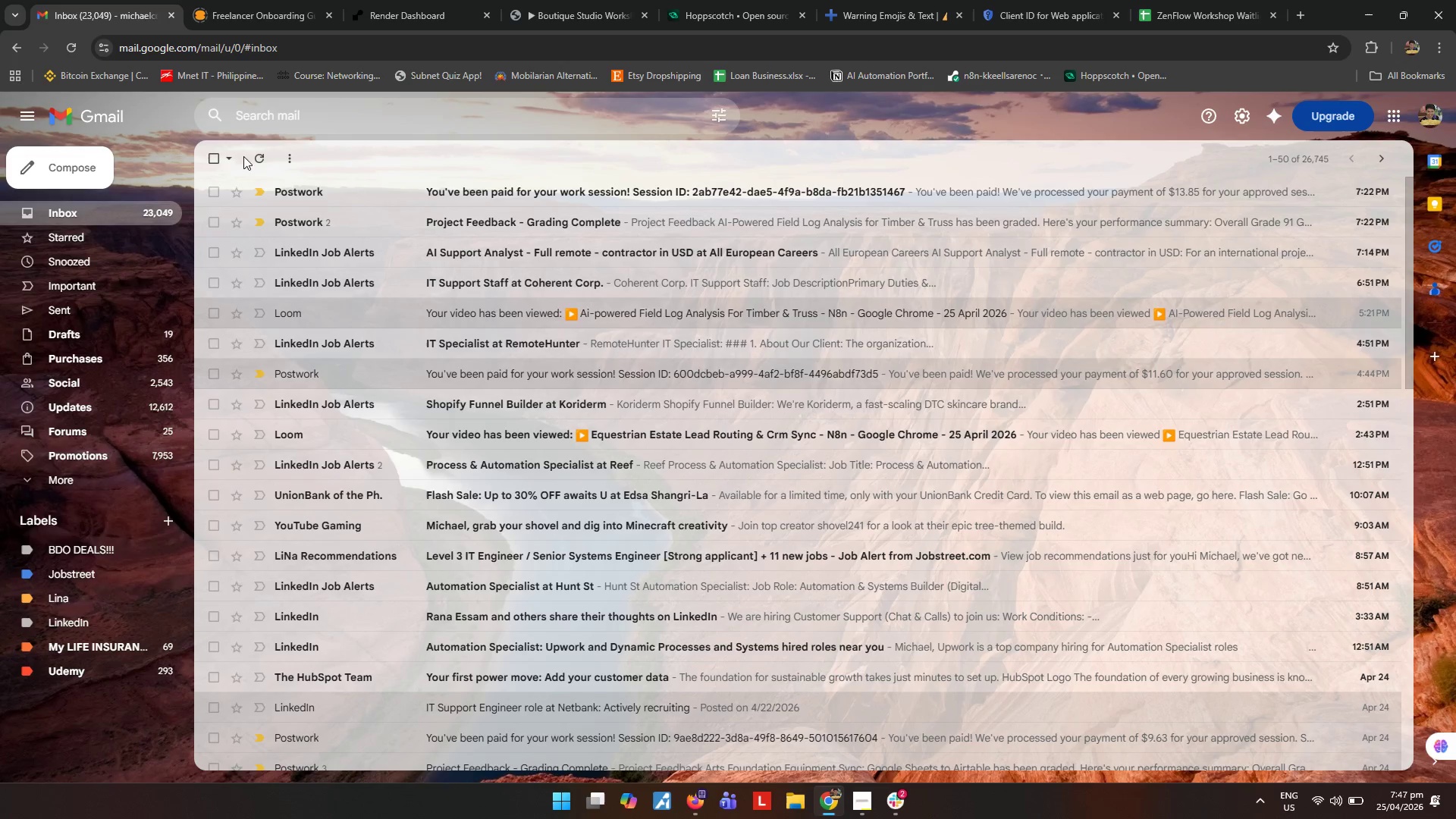 
left_click([255, 158])
 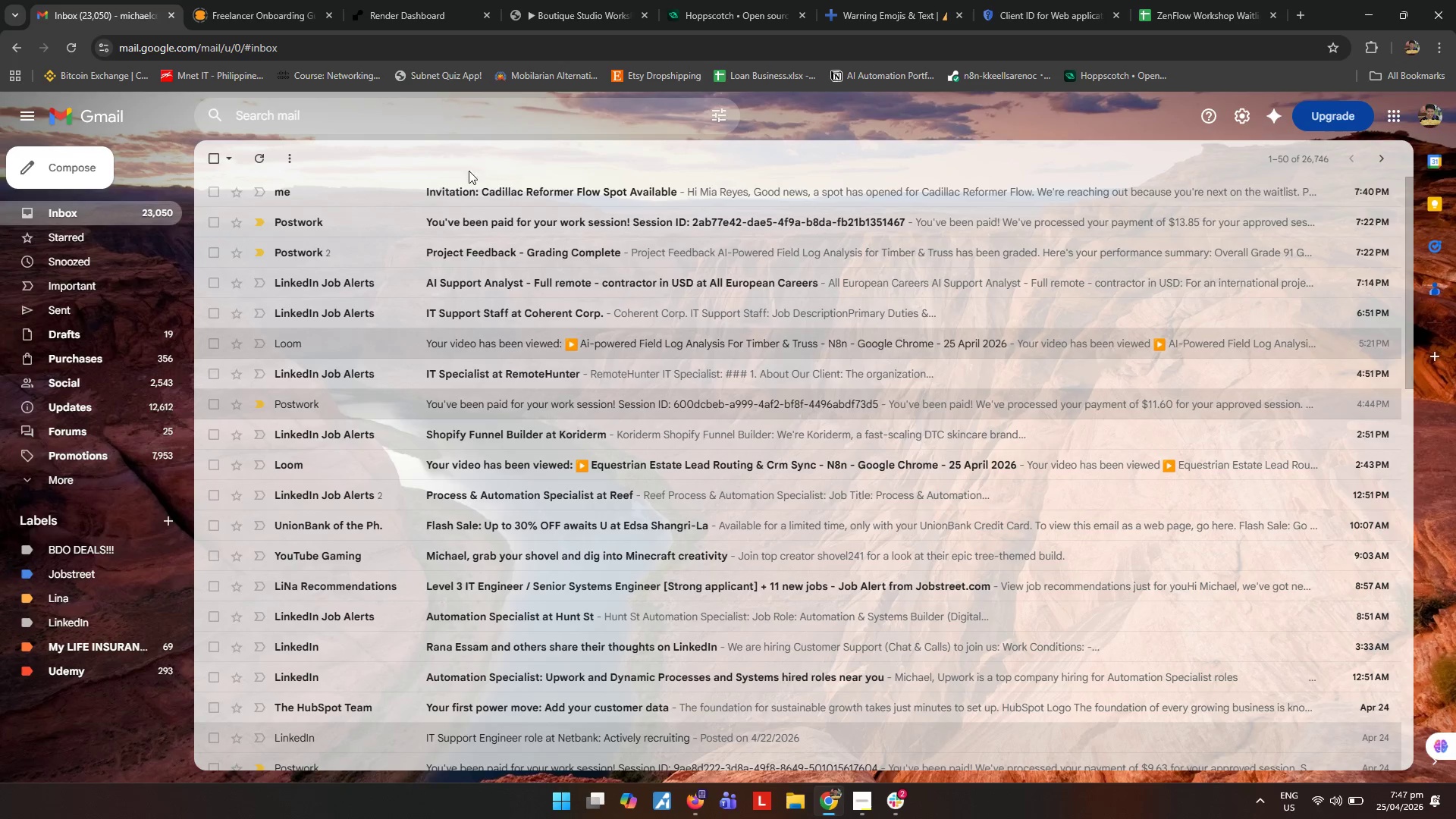 
left_click([479, 196])
 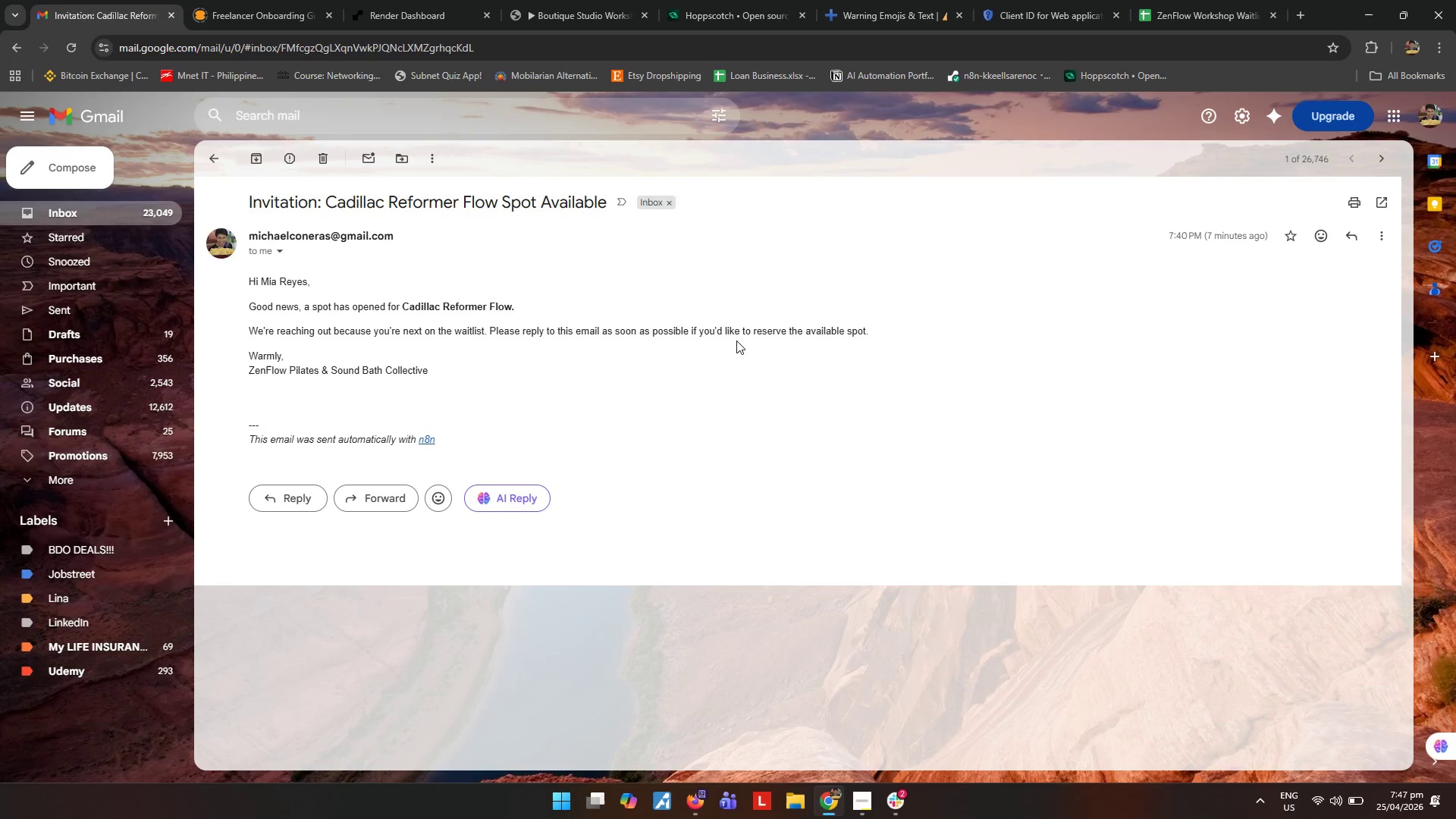 
wait(12.05)
 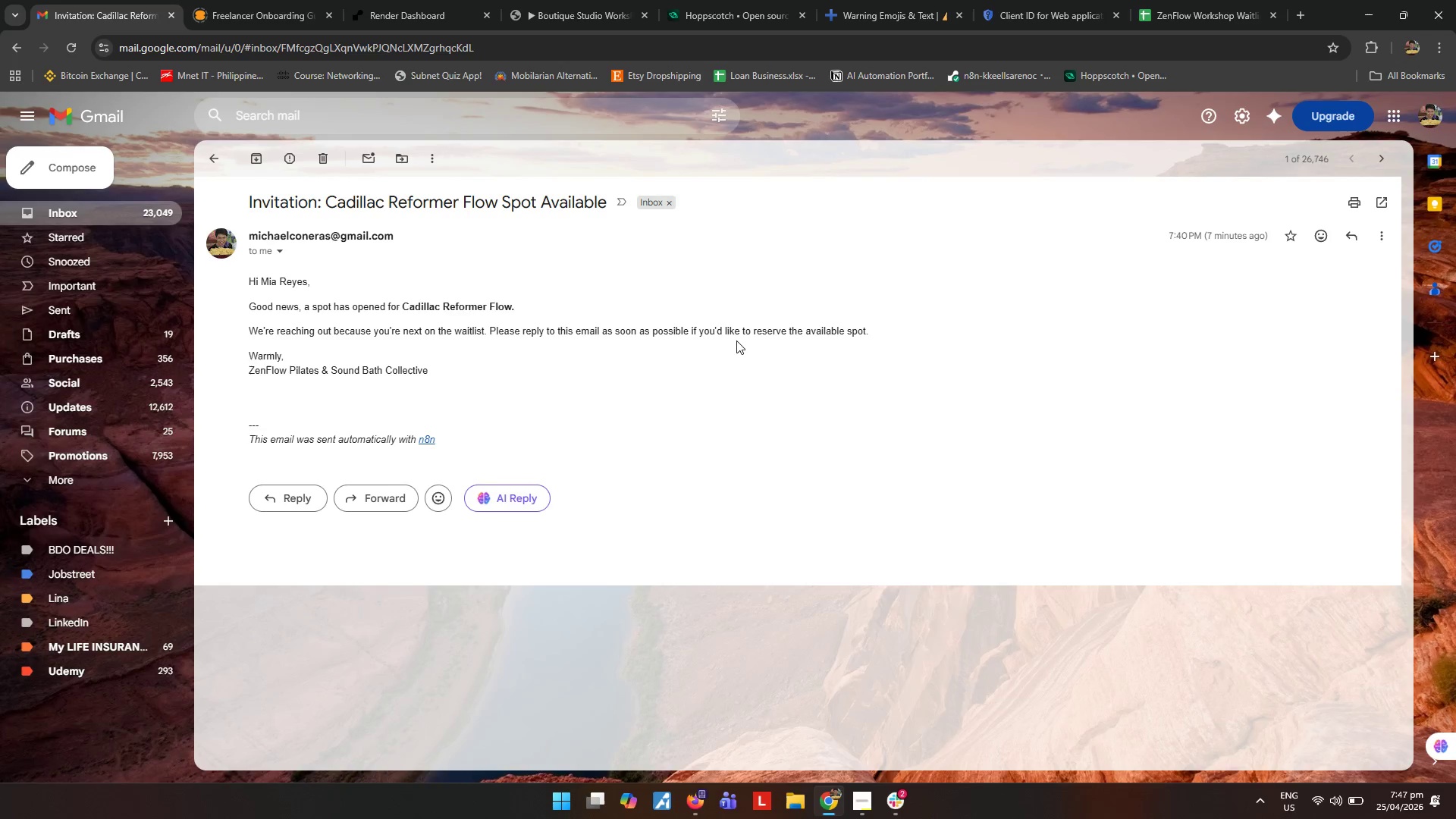 
left_click([562, 10])
 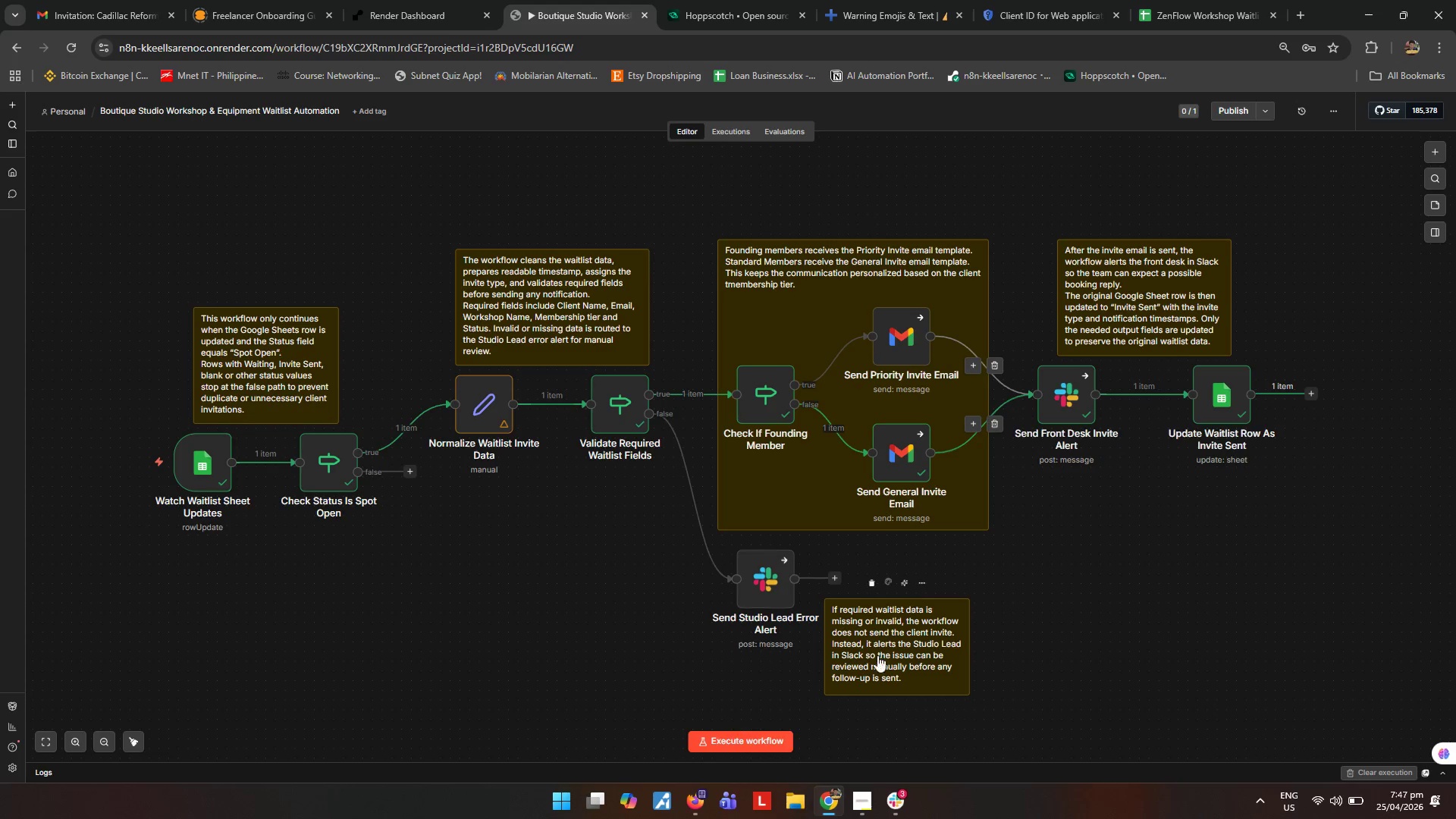 
wait(5.5)
 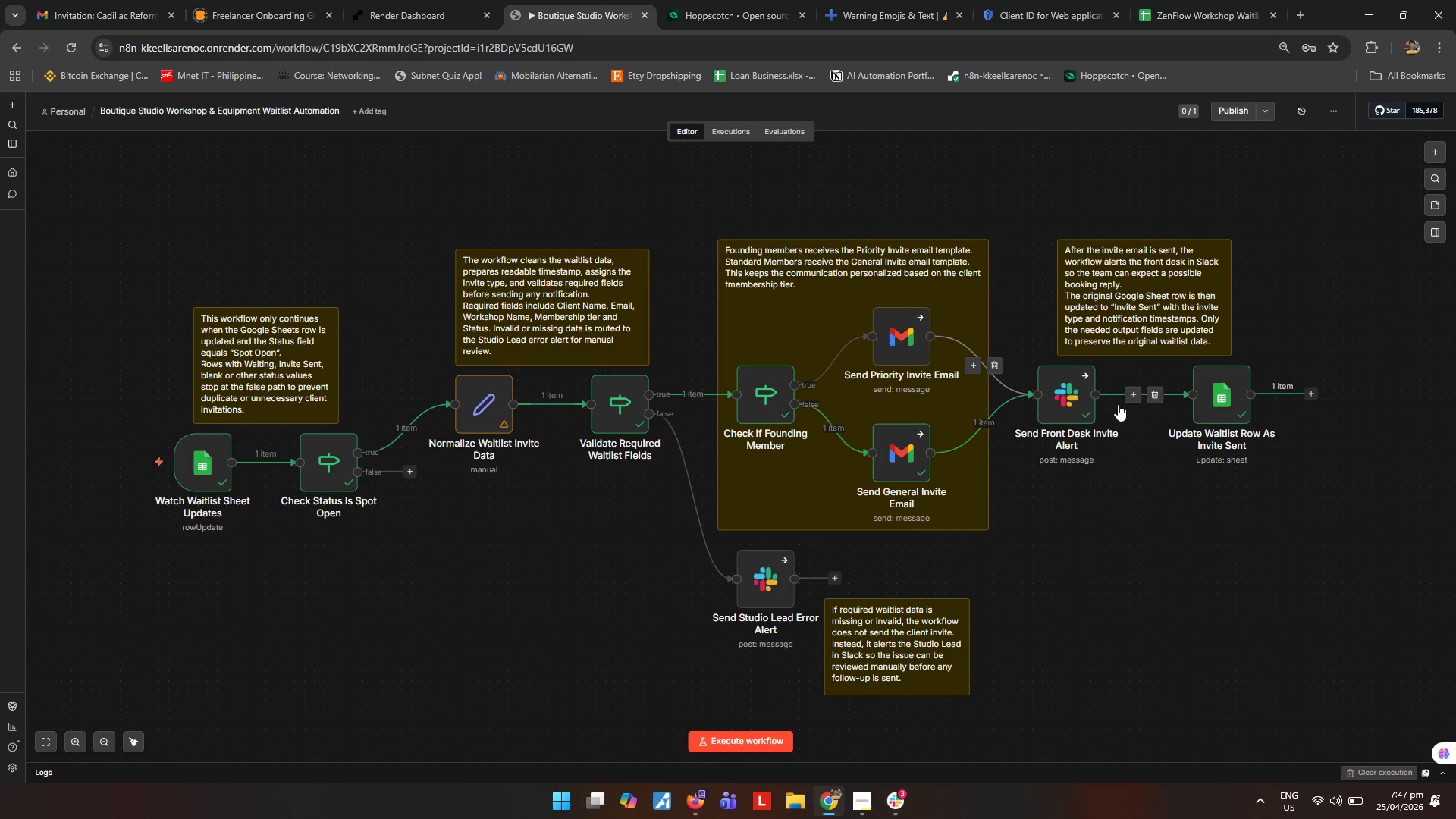 
left_click([896, 805])
 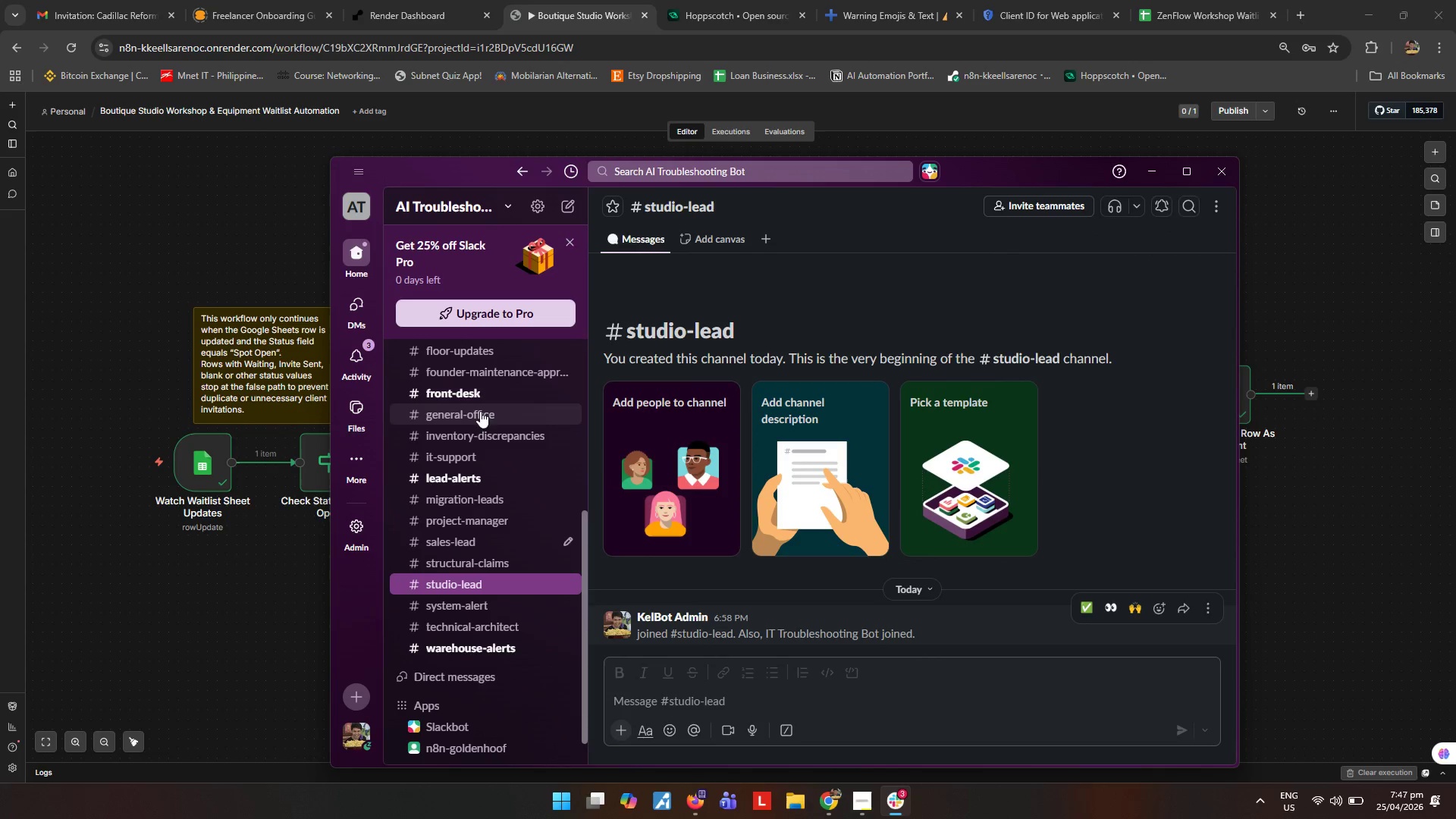 
left_click([475, 400])
 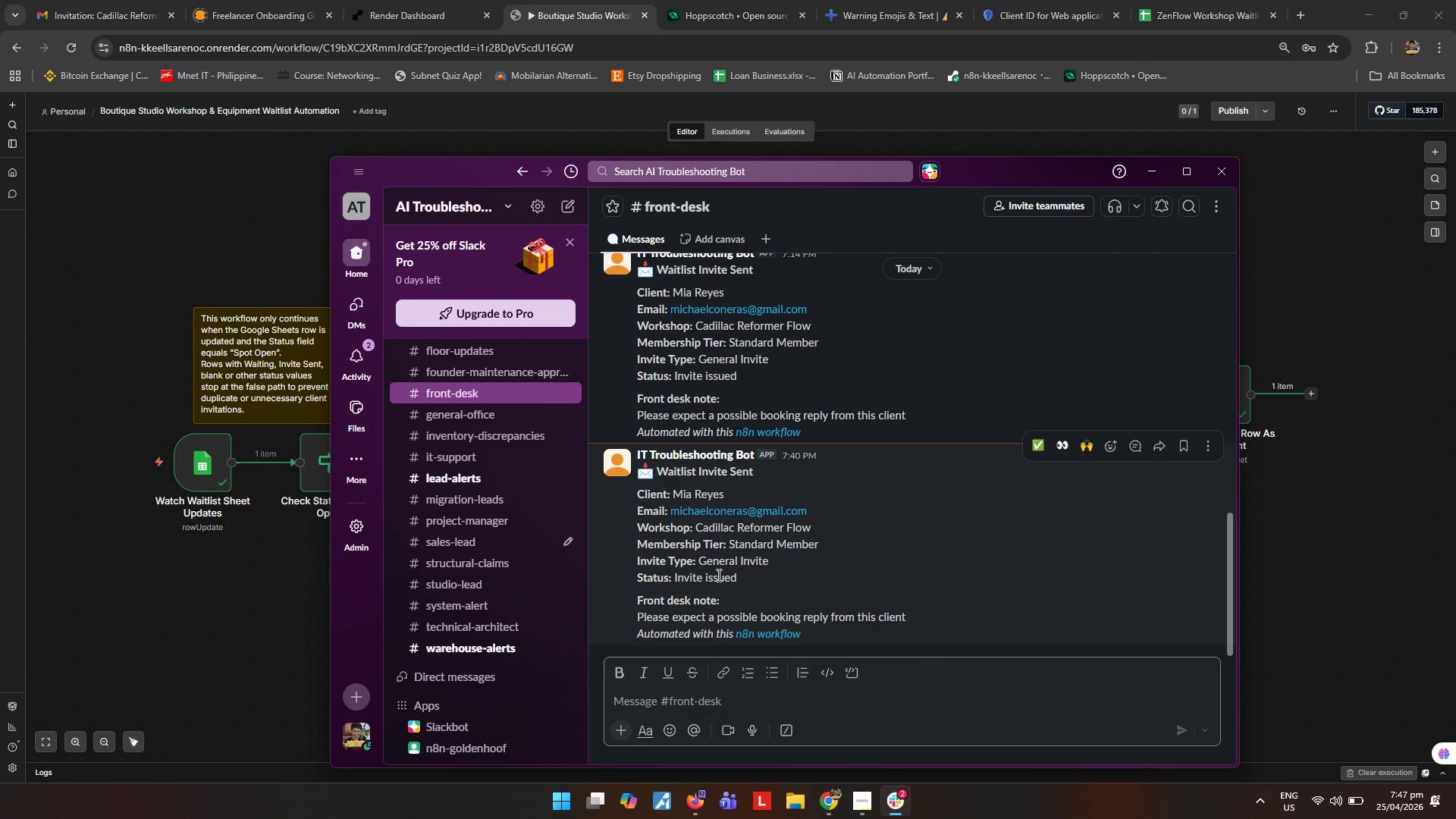 
wait(10.59)
 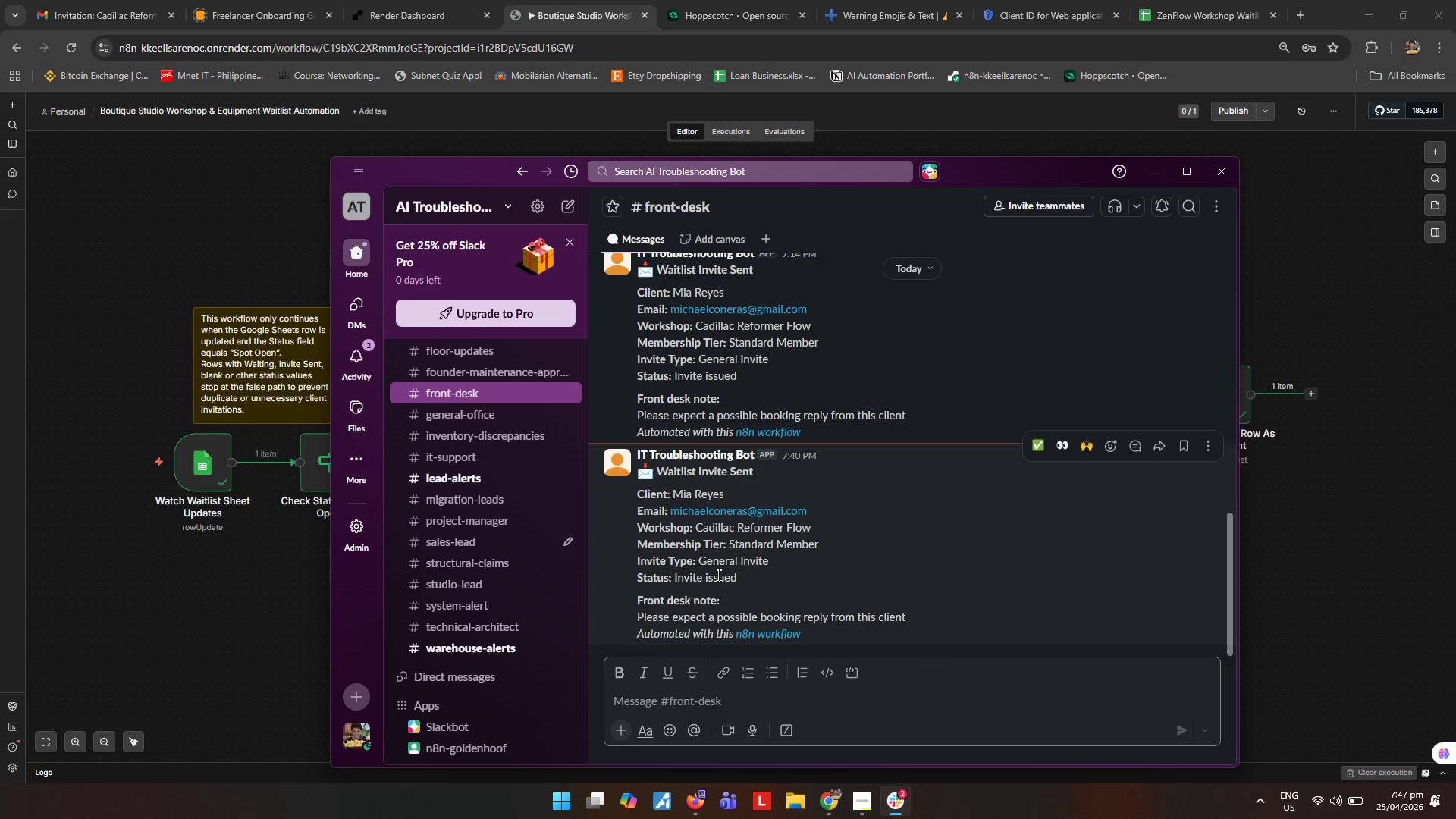 
left_click([1172, 19])
 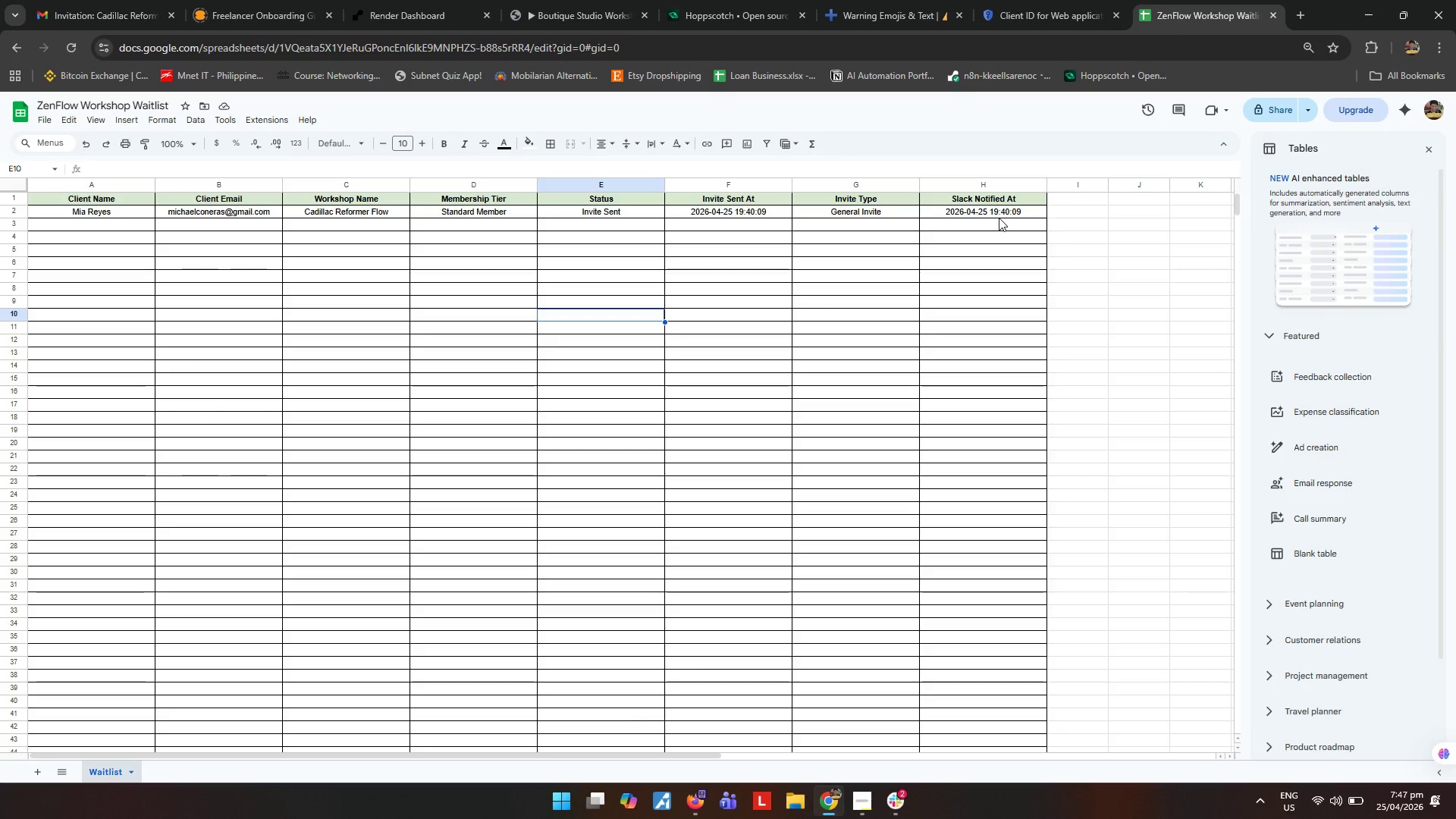 
wait(6.64)
 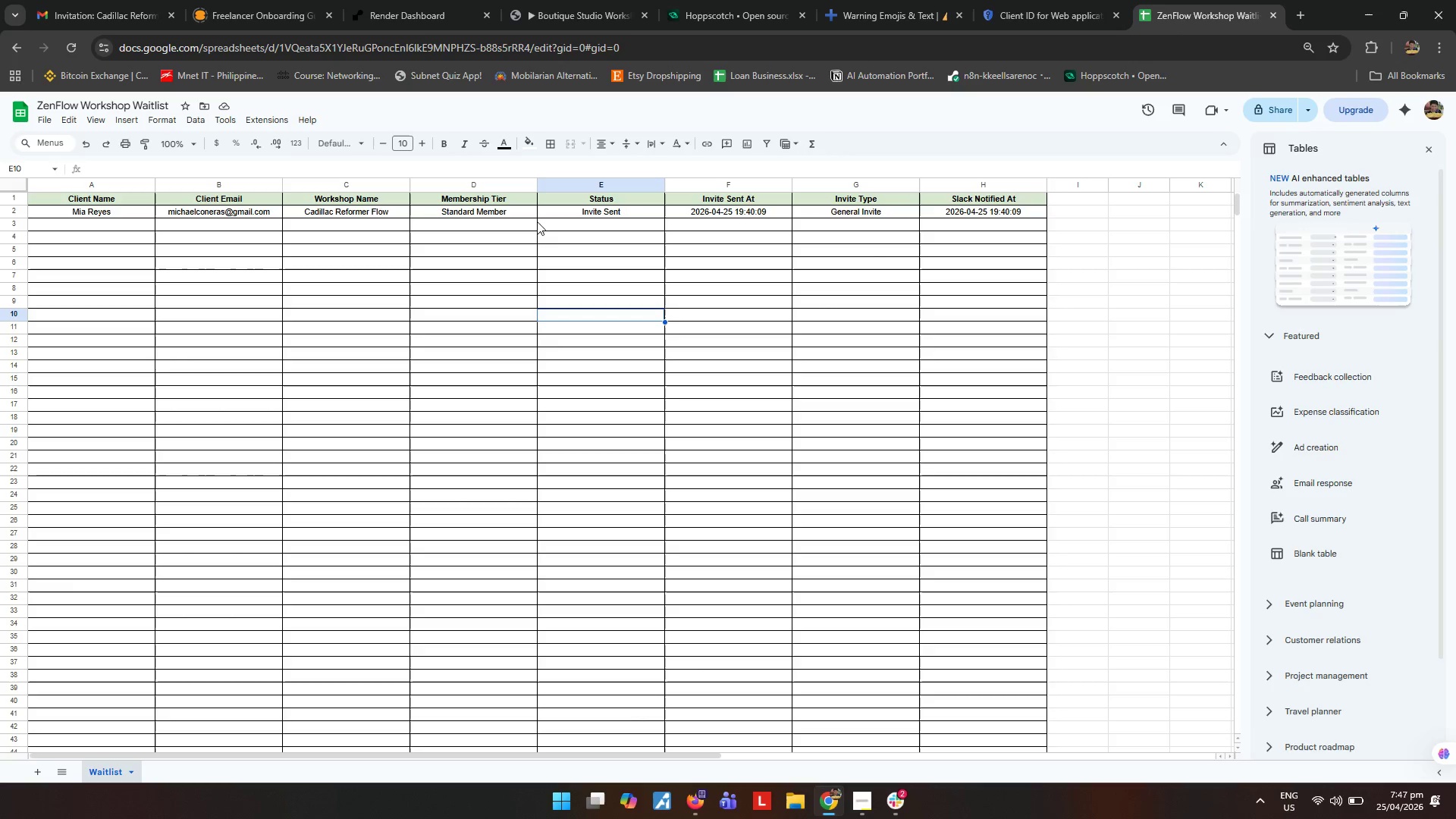 
left_click([562, 18])
 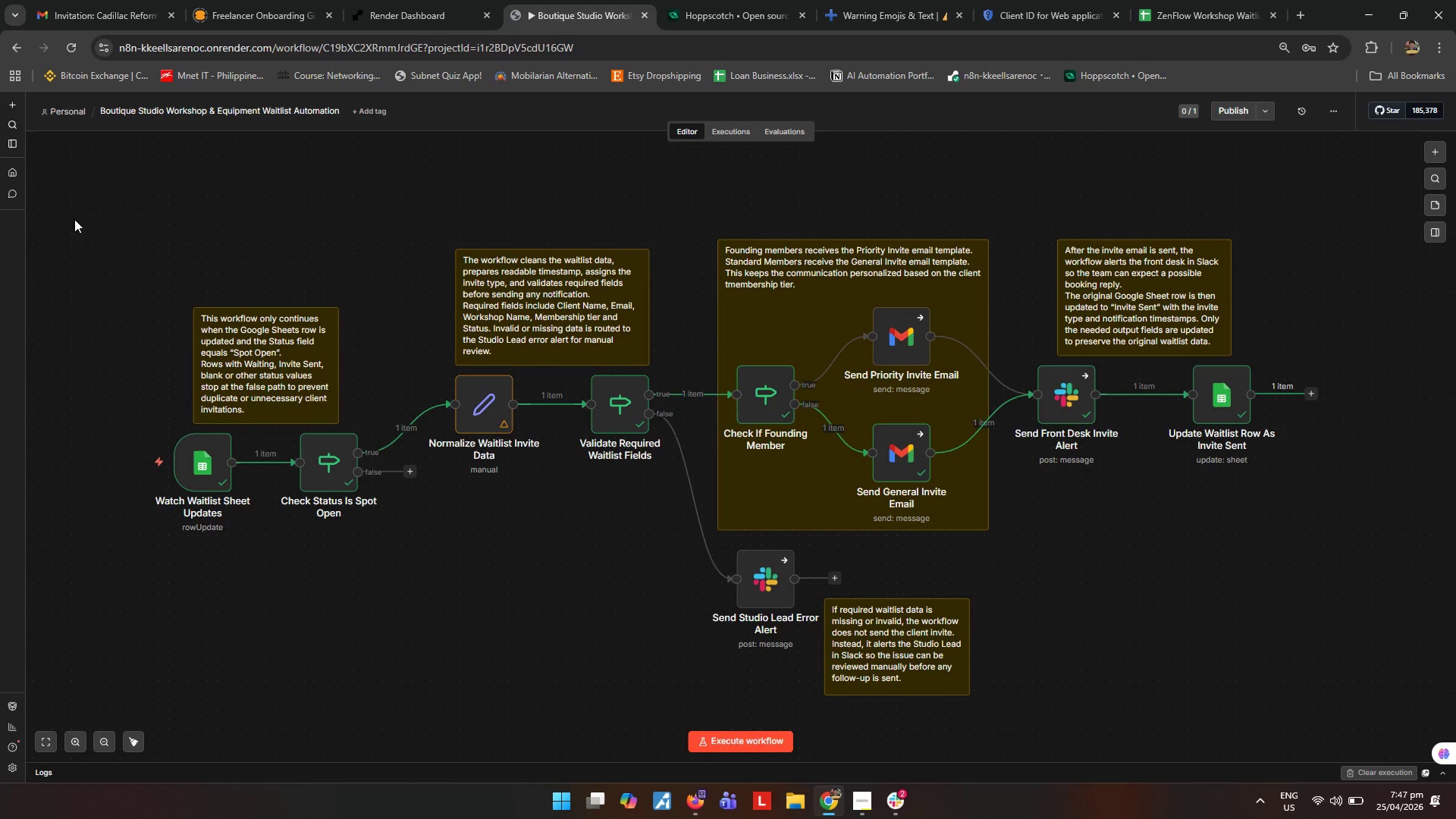 
left_click([55, 225])
 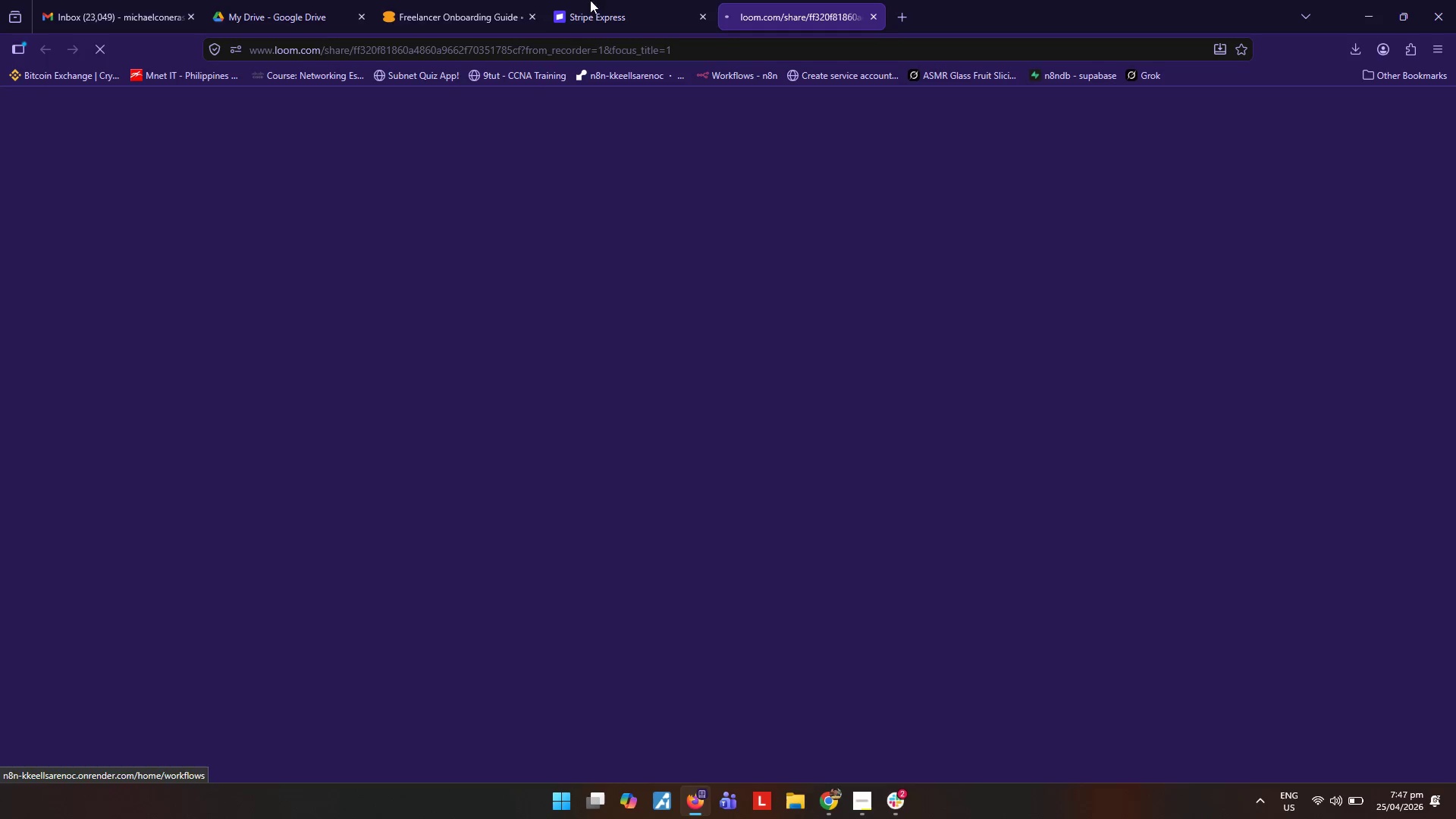 
left_click([145, 5])
 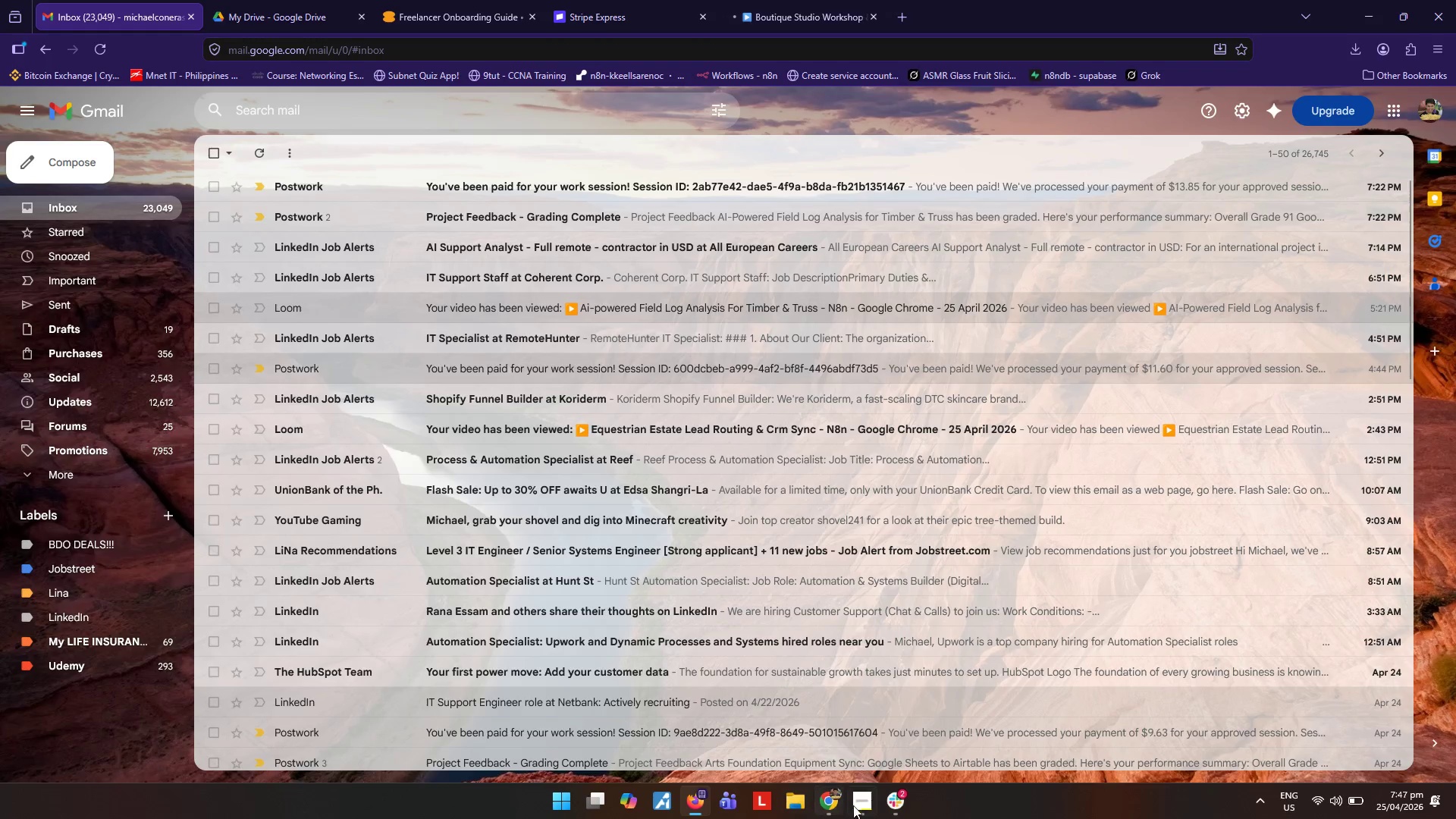 
left_click([855, 806])